 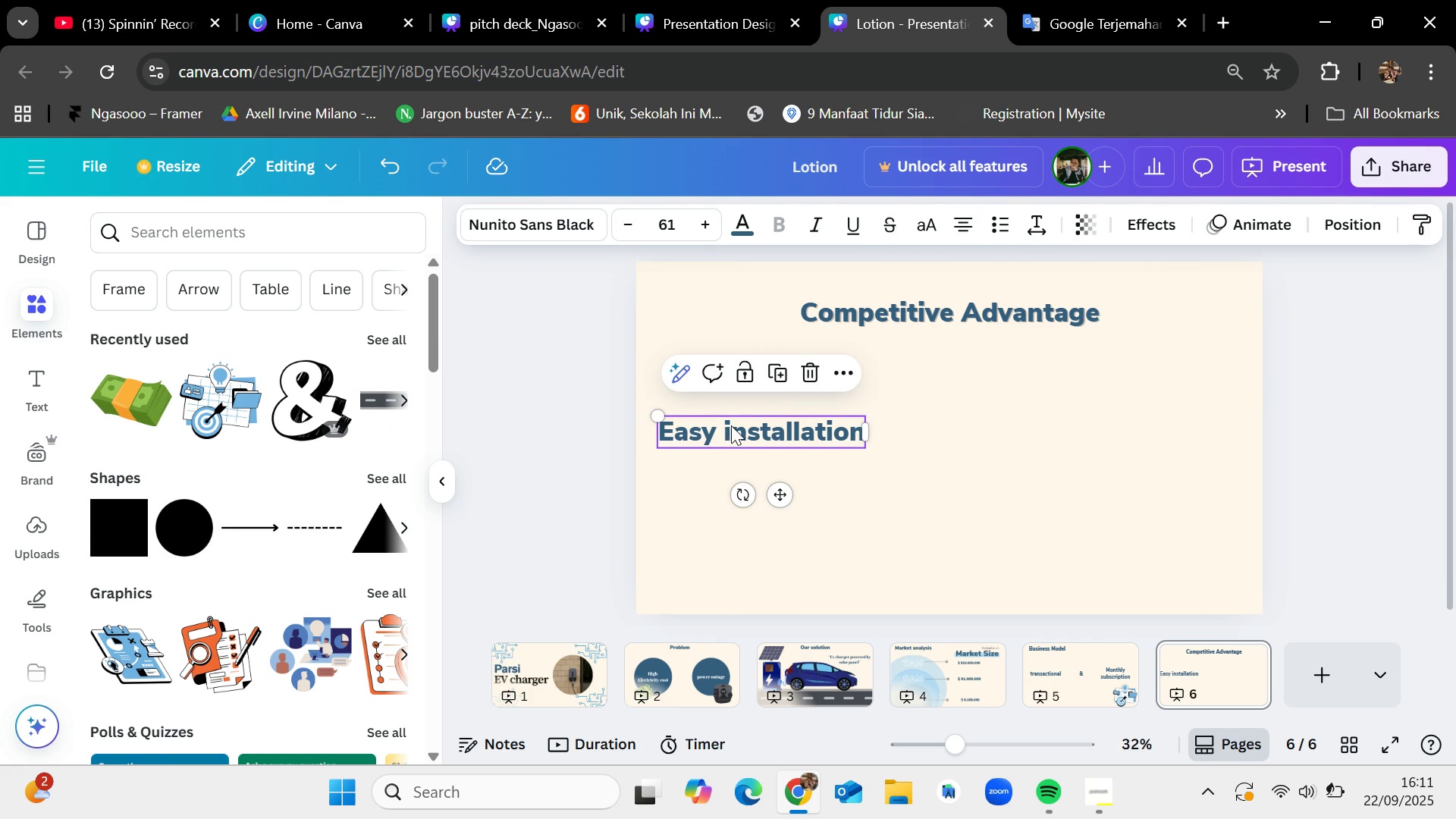 
key(Control+V)
 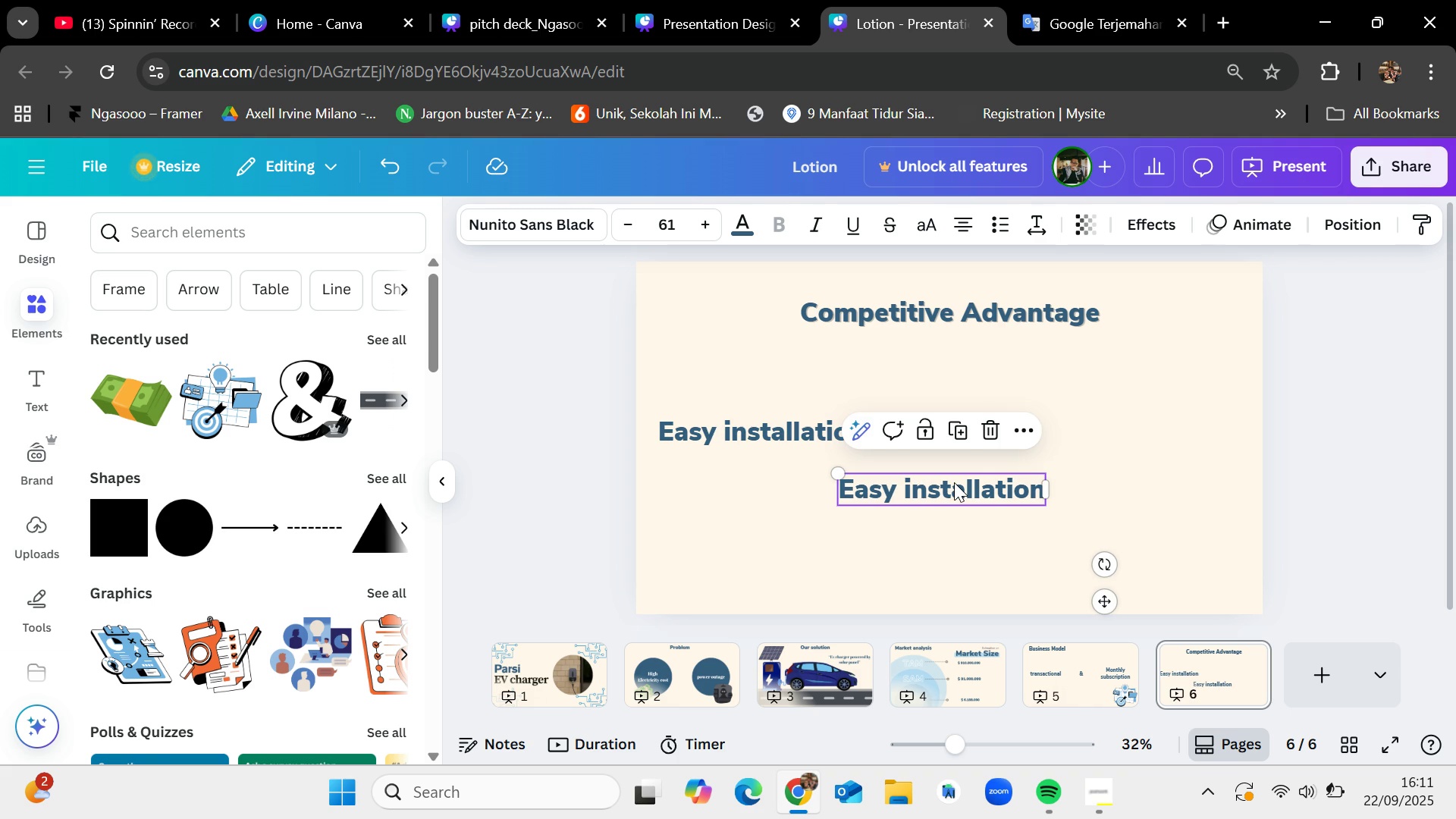 
double_click([955, 482])
 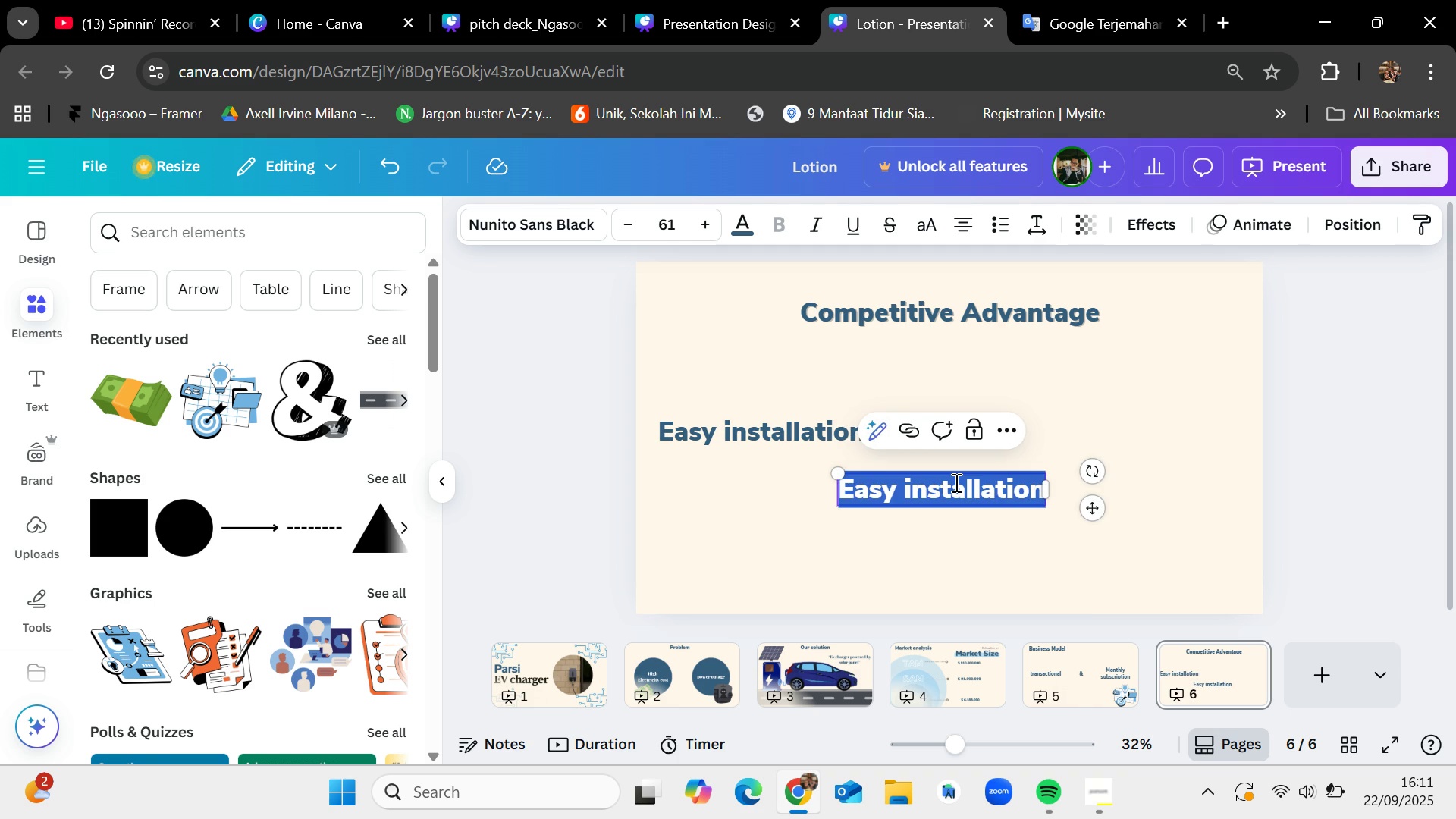 
key(Backspace)
type(Affordable)
 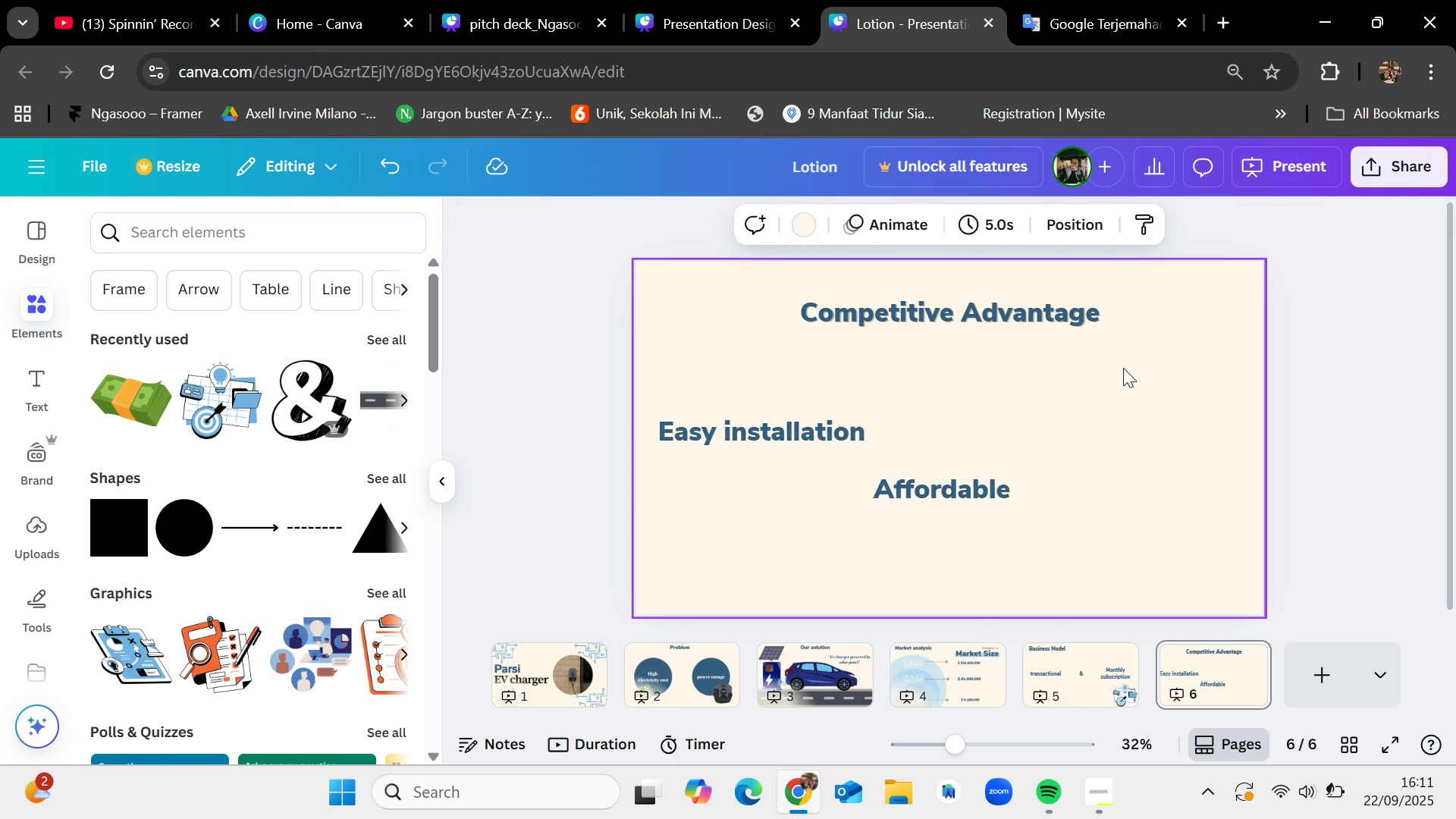 
left_click([1043, 0])
 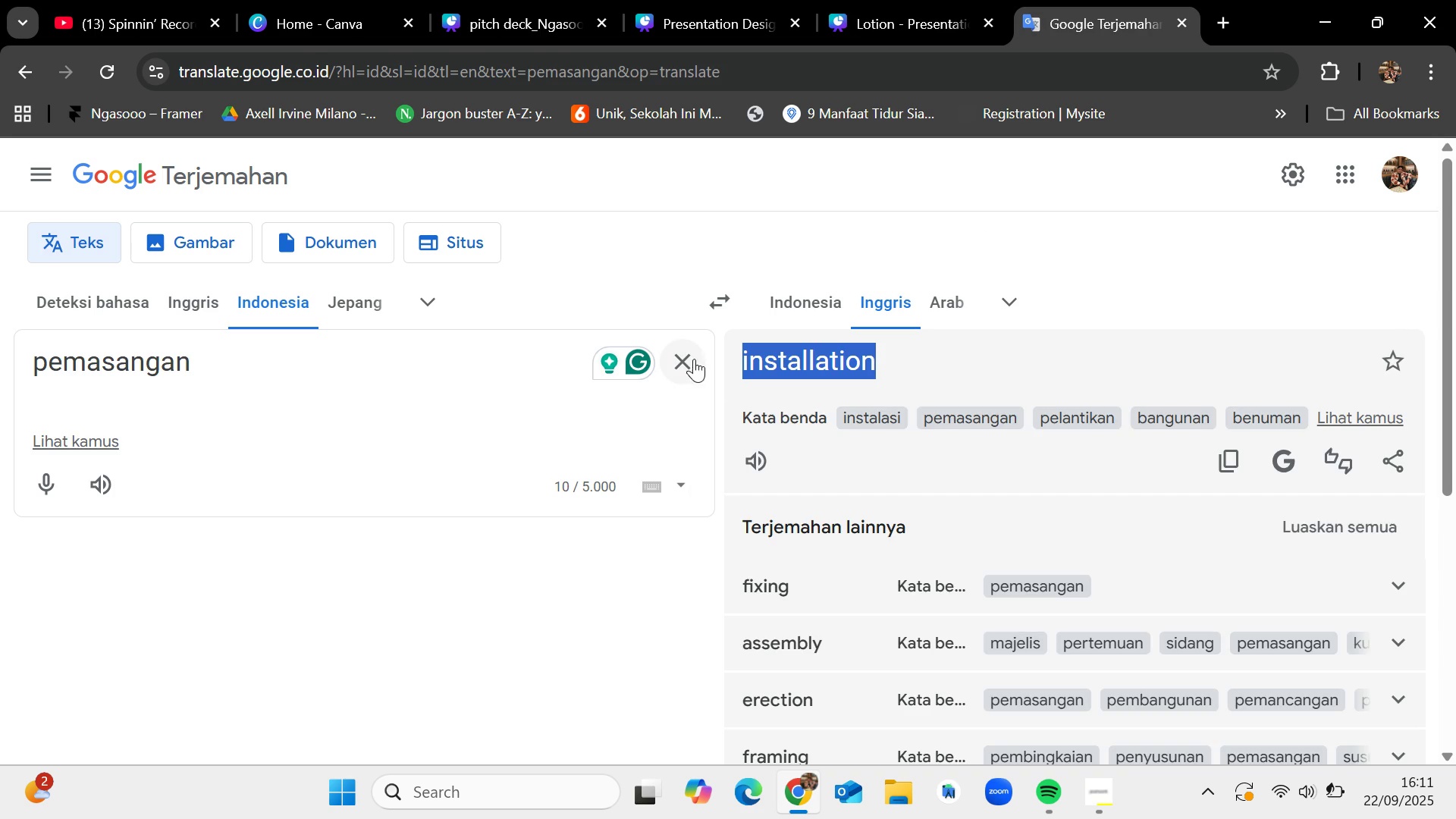 
left_click([692, 356])
 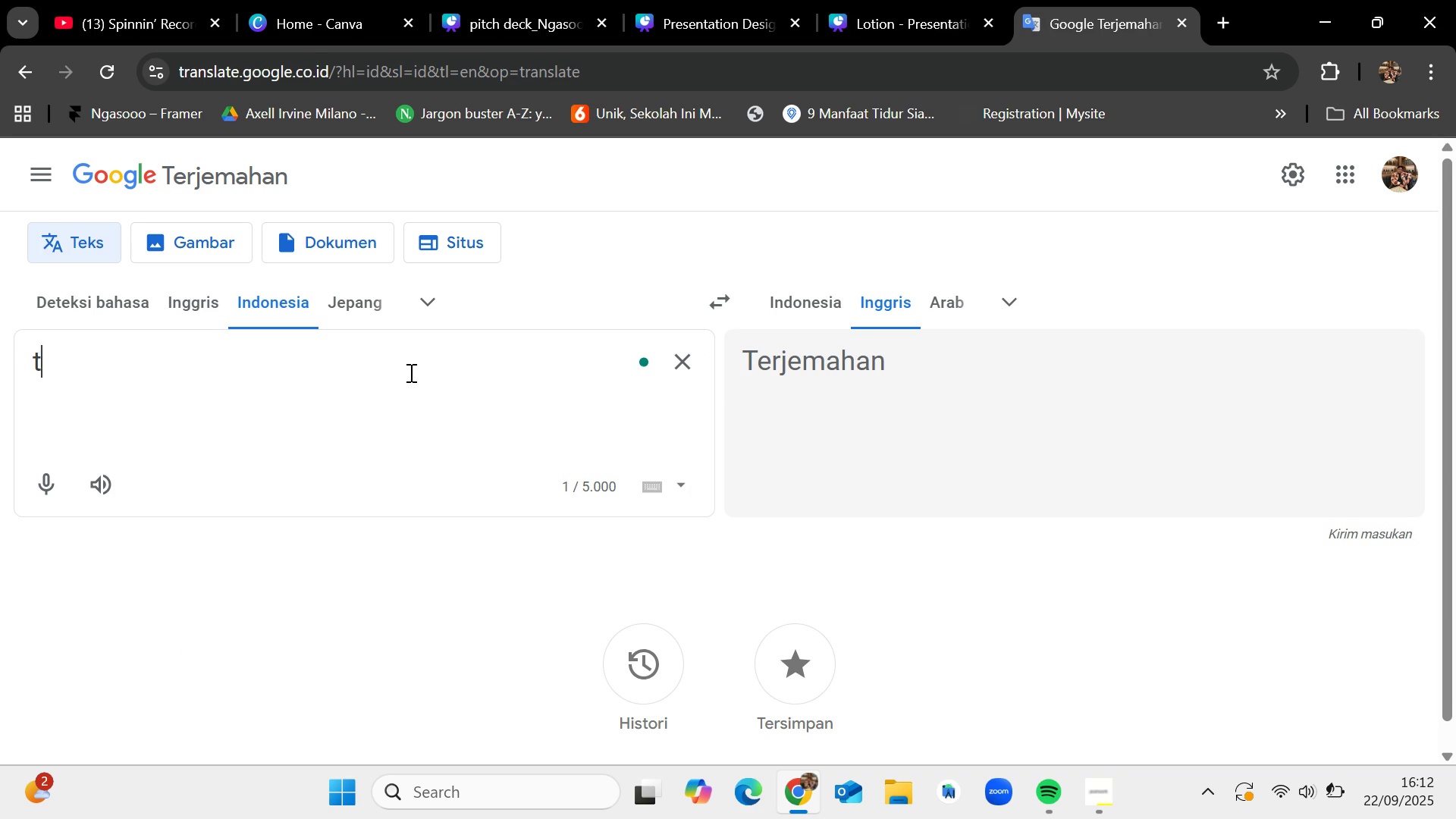 
type(tera\)
key(Backspace)
key(Backspace)
type(jangkau)